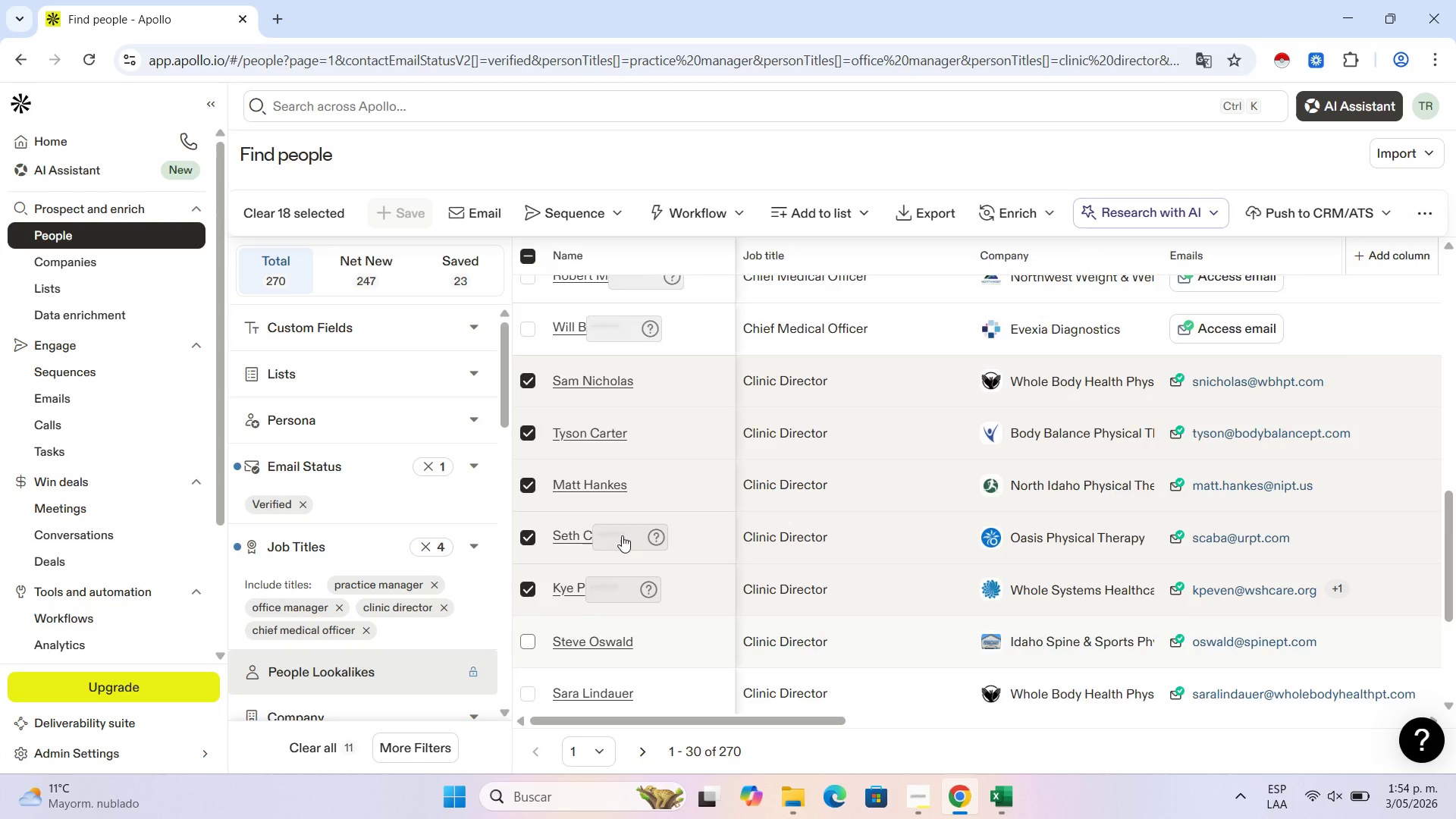 
scroll: coordinate [622, 535], scroll_direction: down, amount: 2.0
 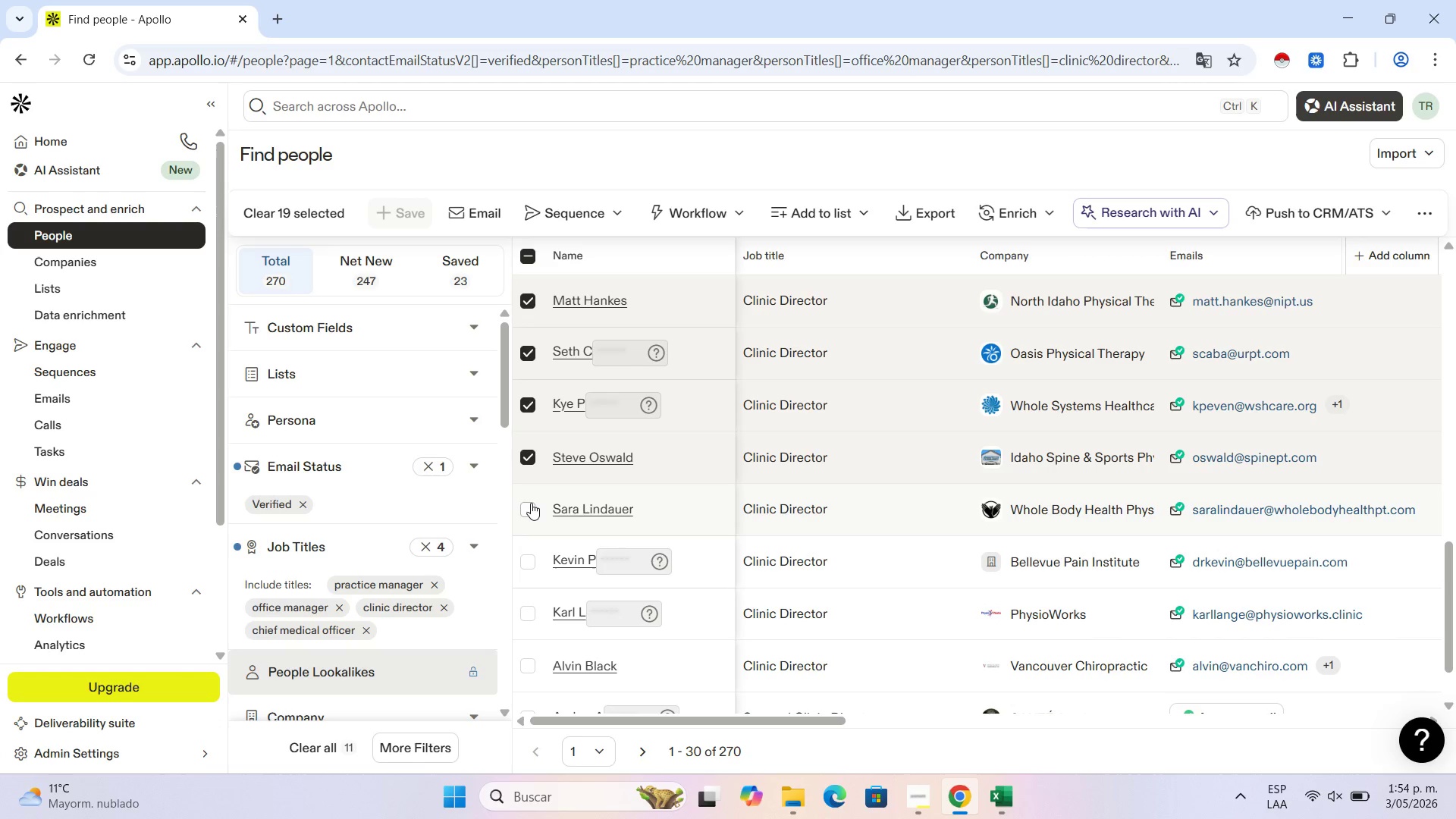 
left_click([531, 503])
 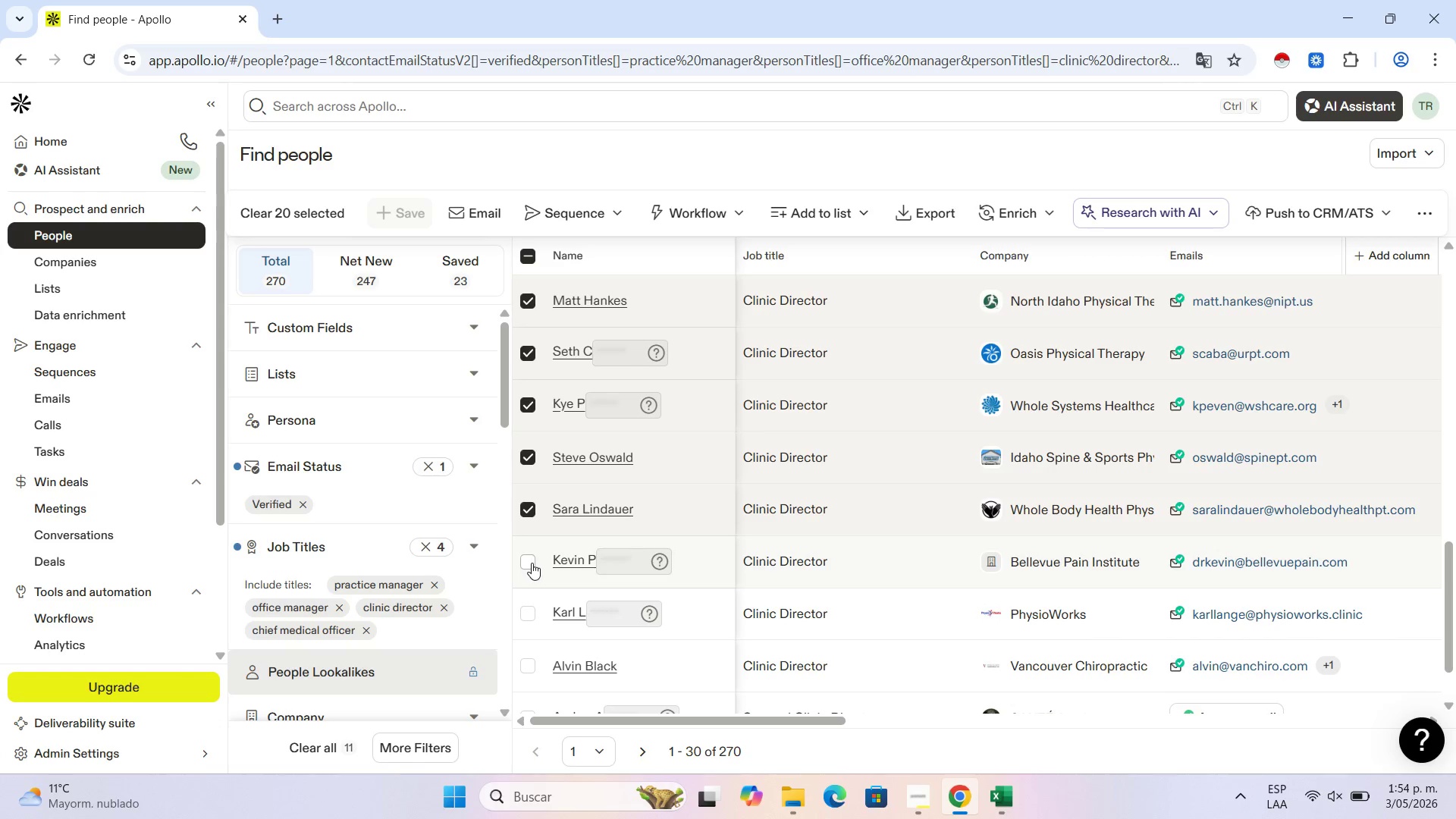 
left_click([527, 561])
 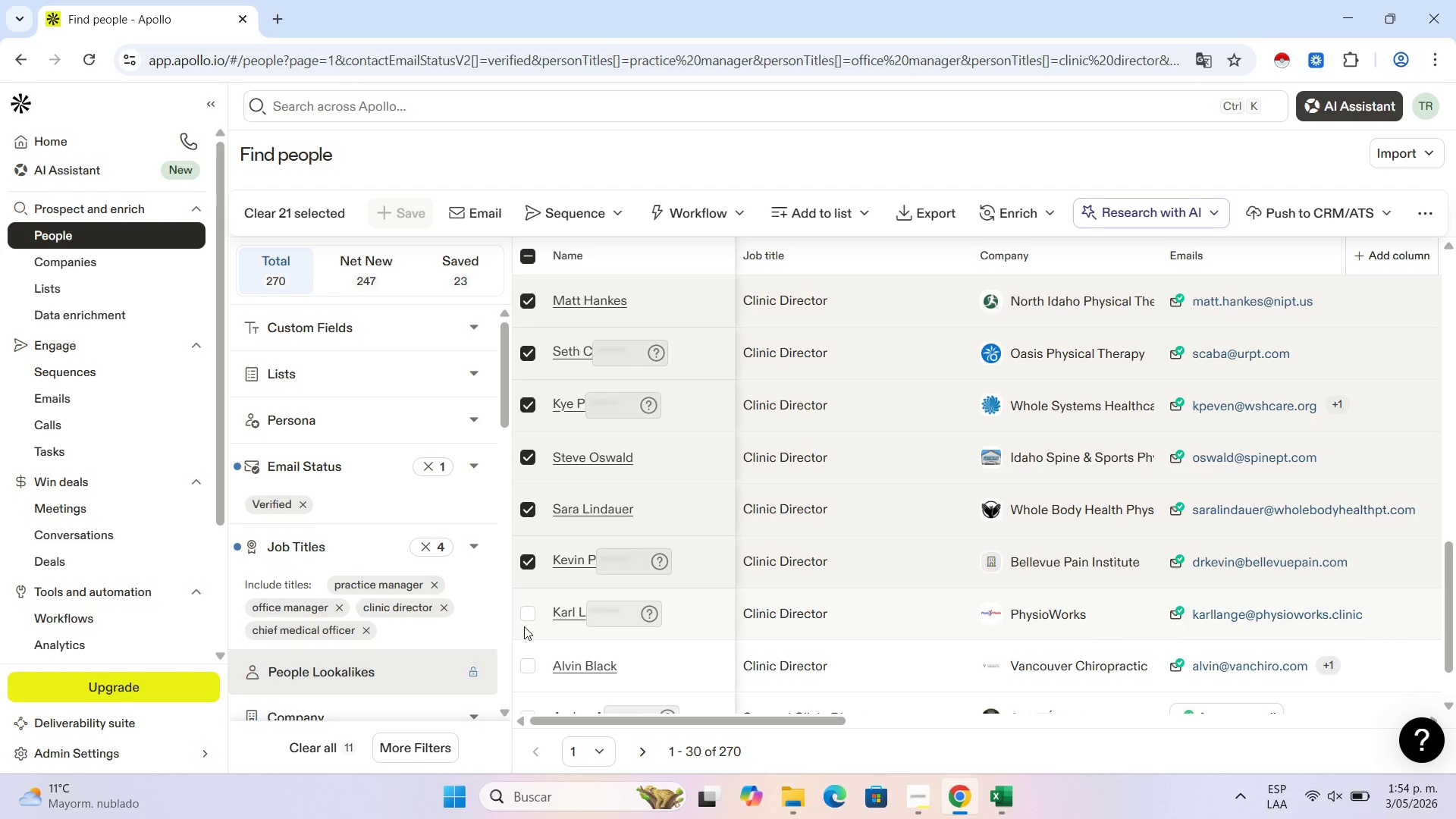 
scroll: coordinate [524, 616], scroll_direction: down, amount: 1.0
 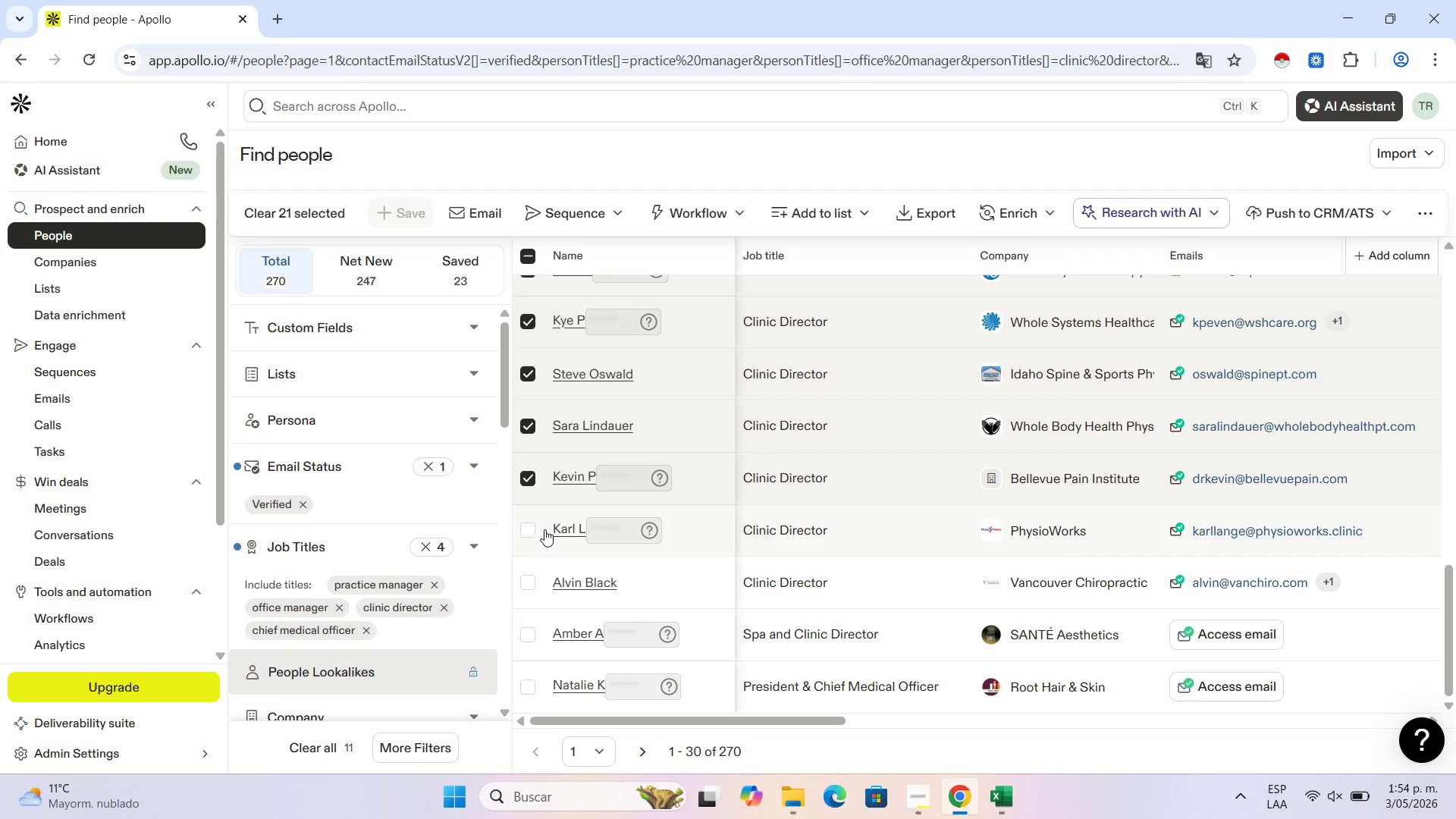 
left_click([532, 526])
 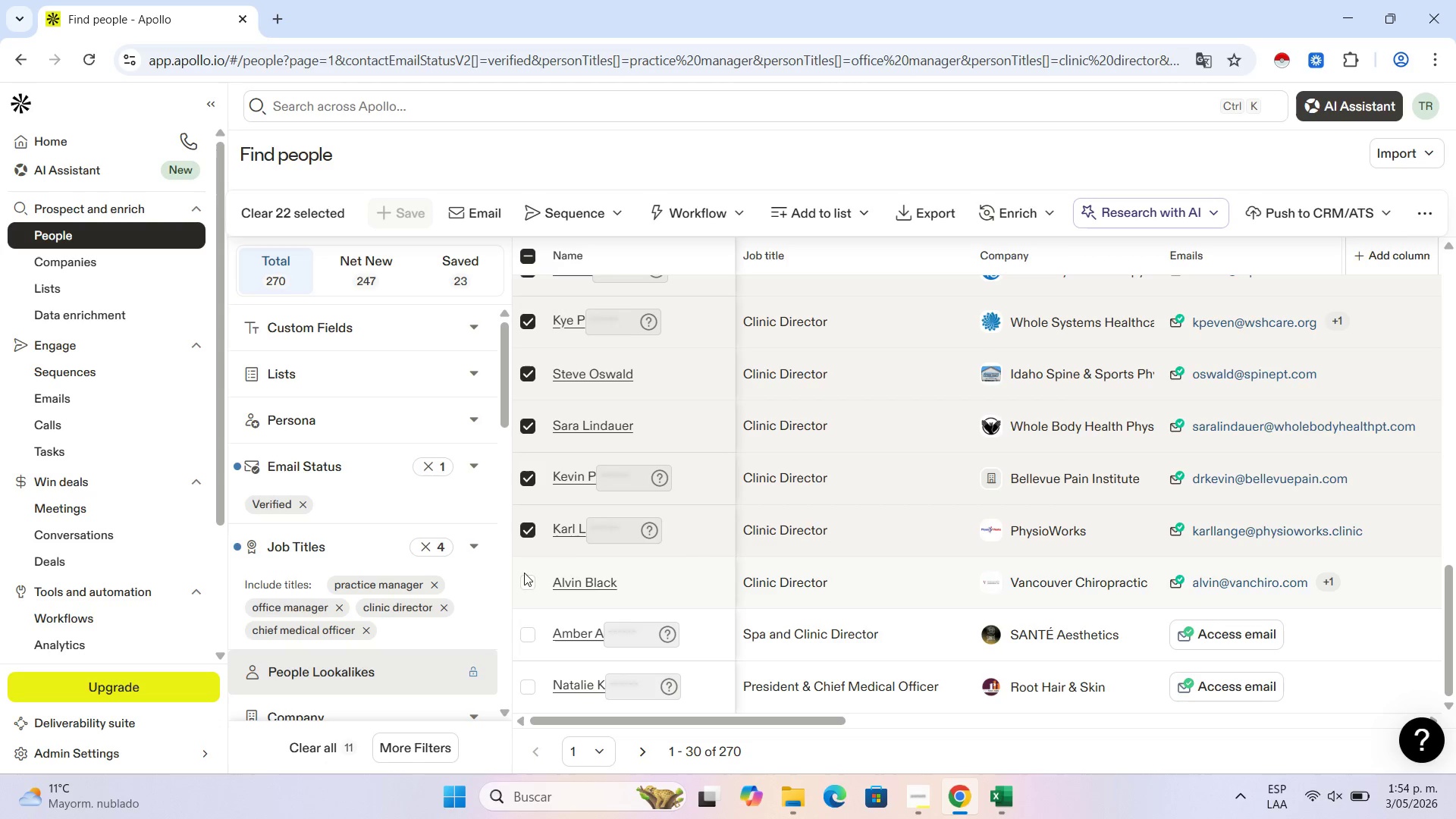 
left_click([523, 582])
 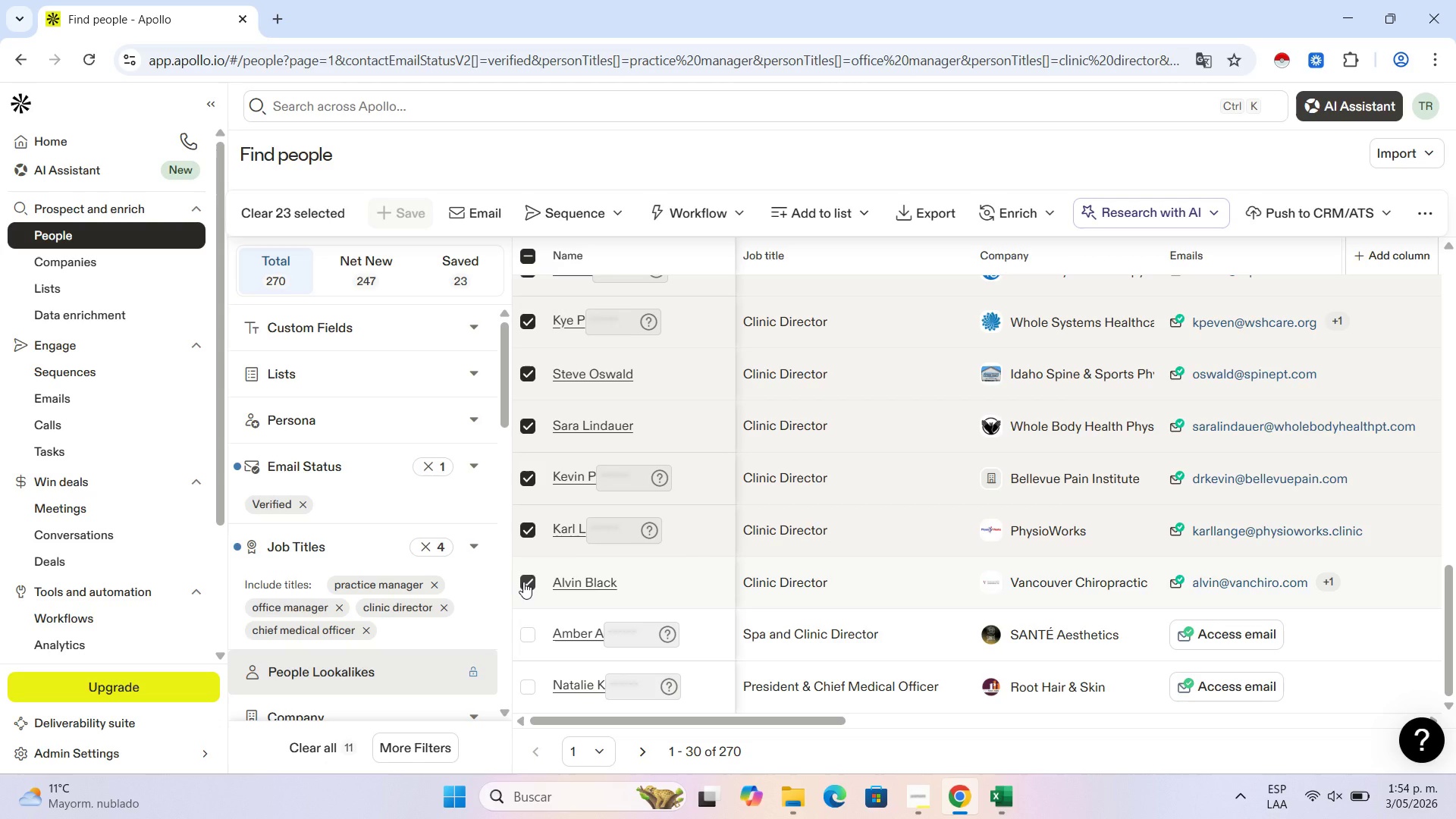 
scroll: coordinate [522, 581], scroll_direction: down, amount: 5.0
 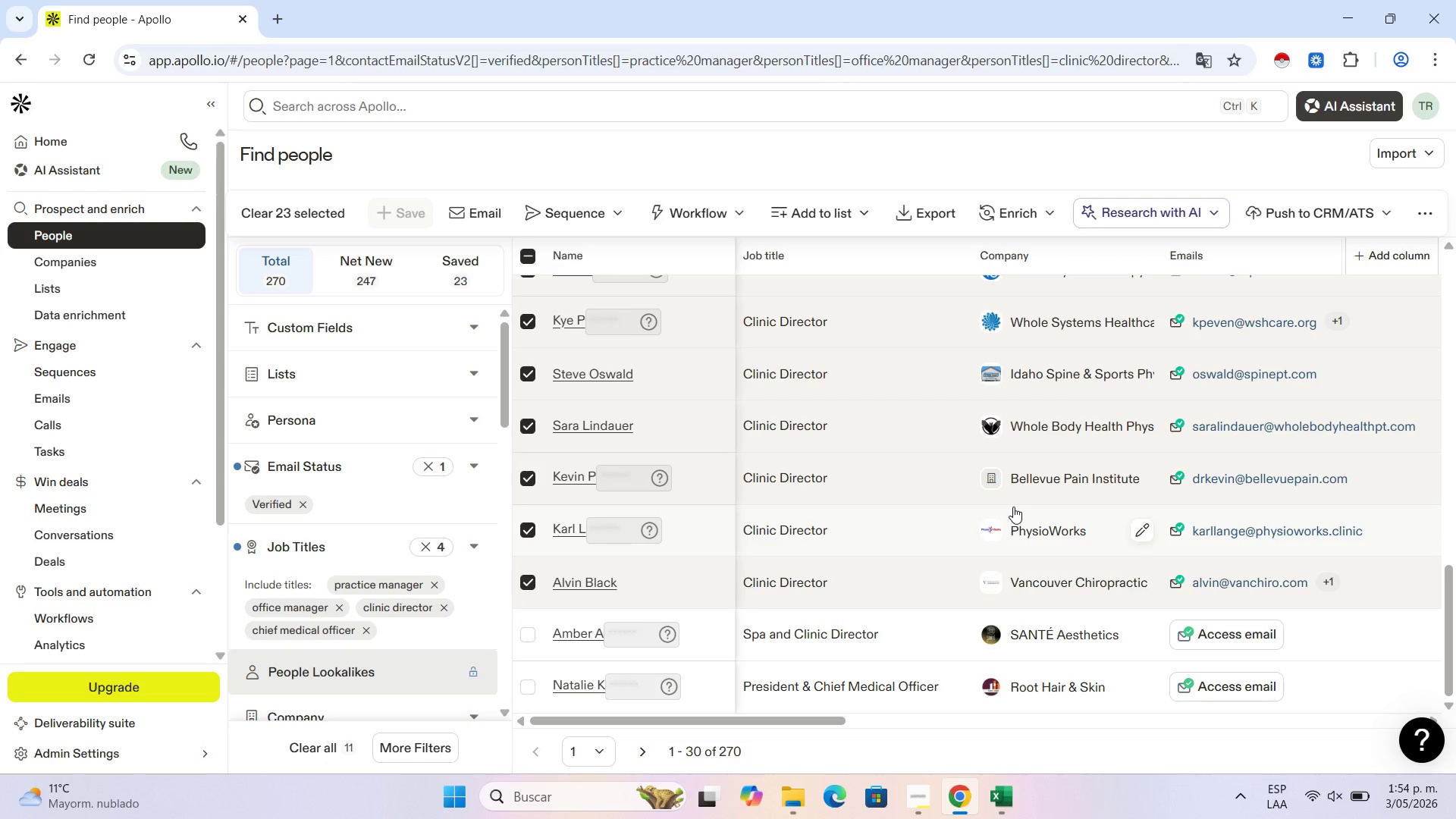 
scroll: coordinate [1013, 505], scroll_direction: up, amount: 11.0
 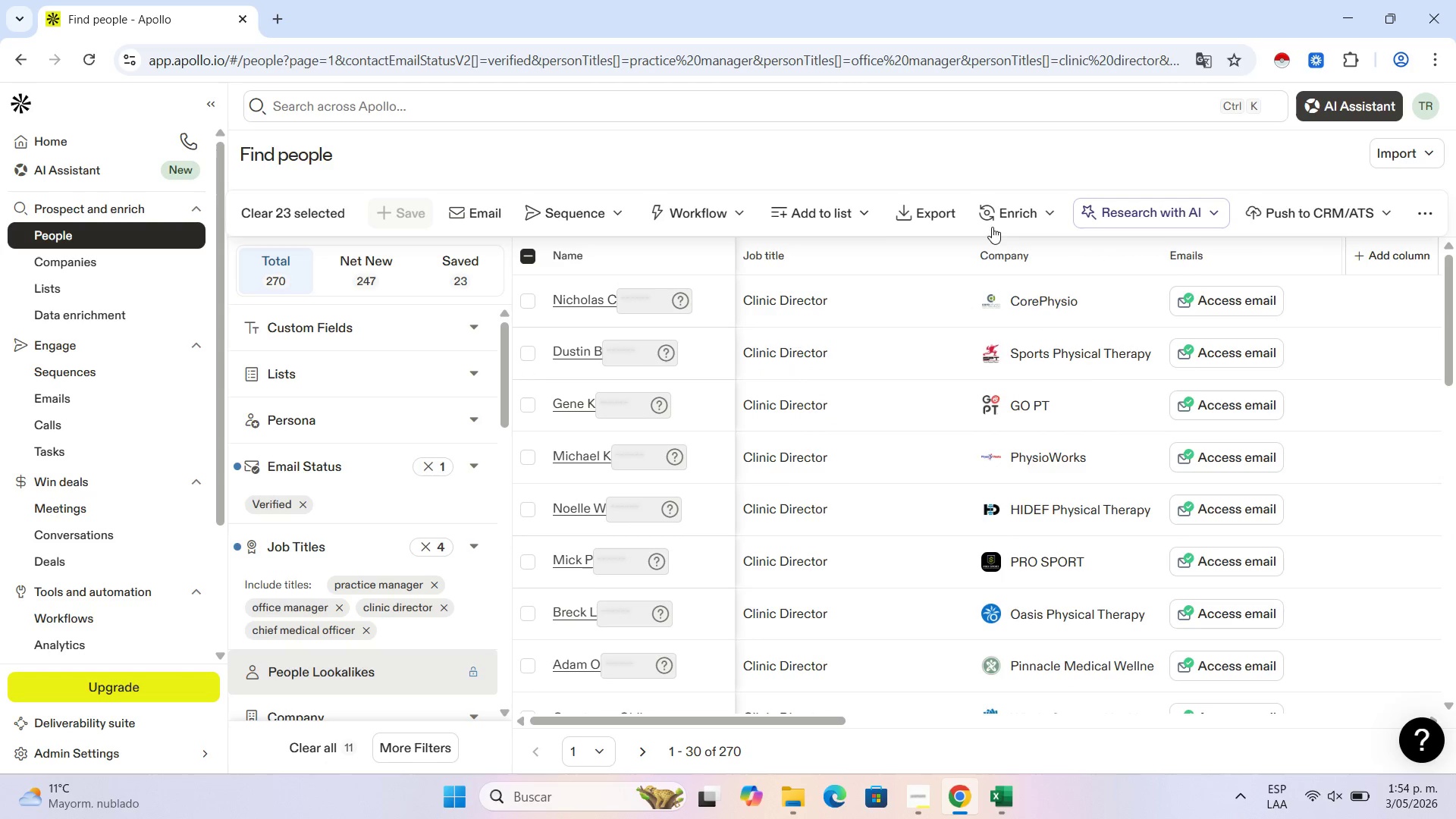 
left_click([861, 210])
 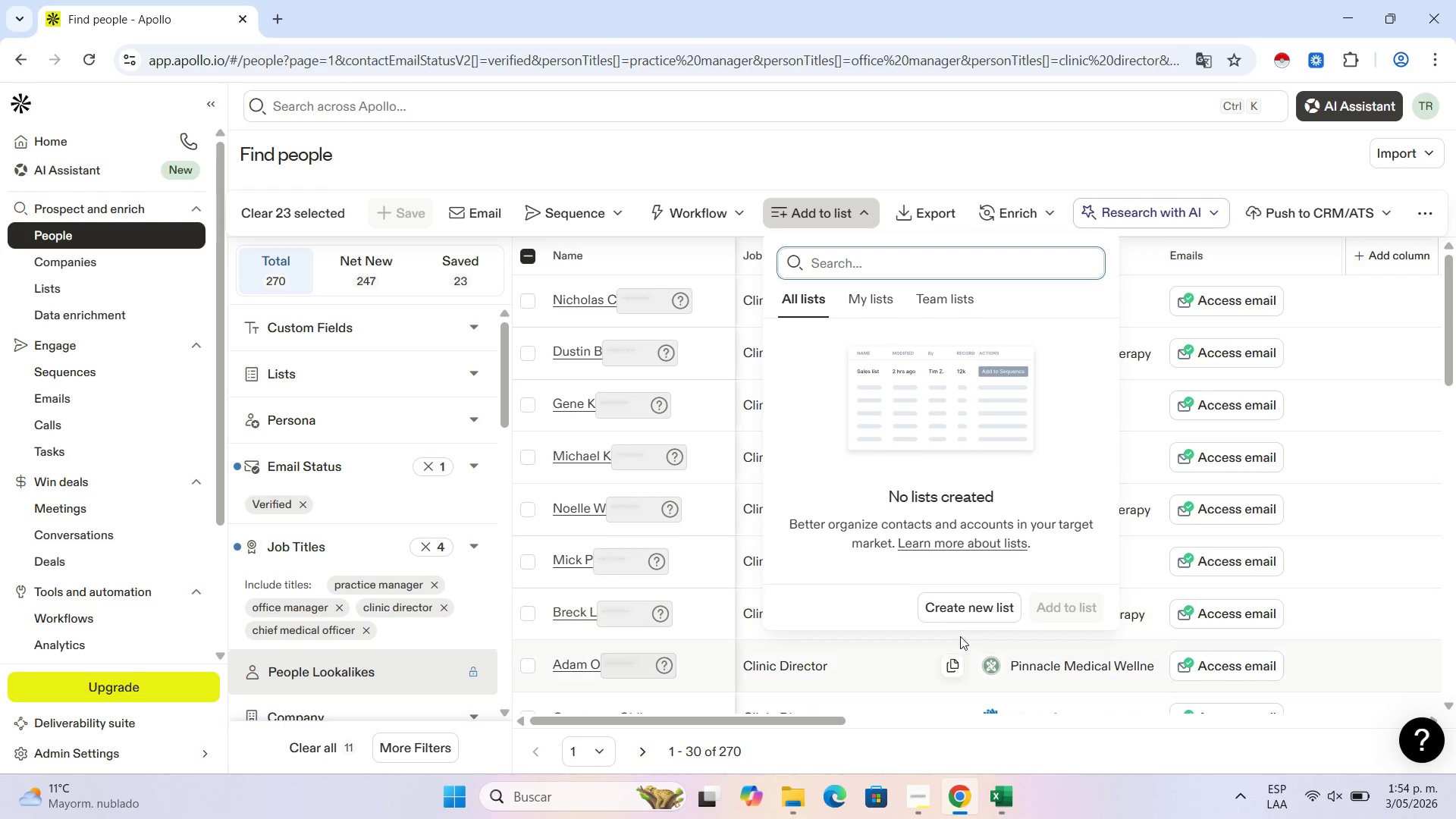 
left_click([974, 611])
 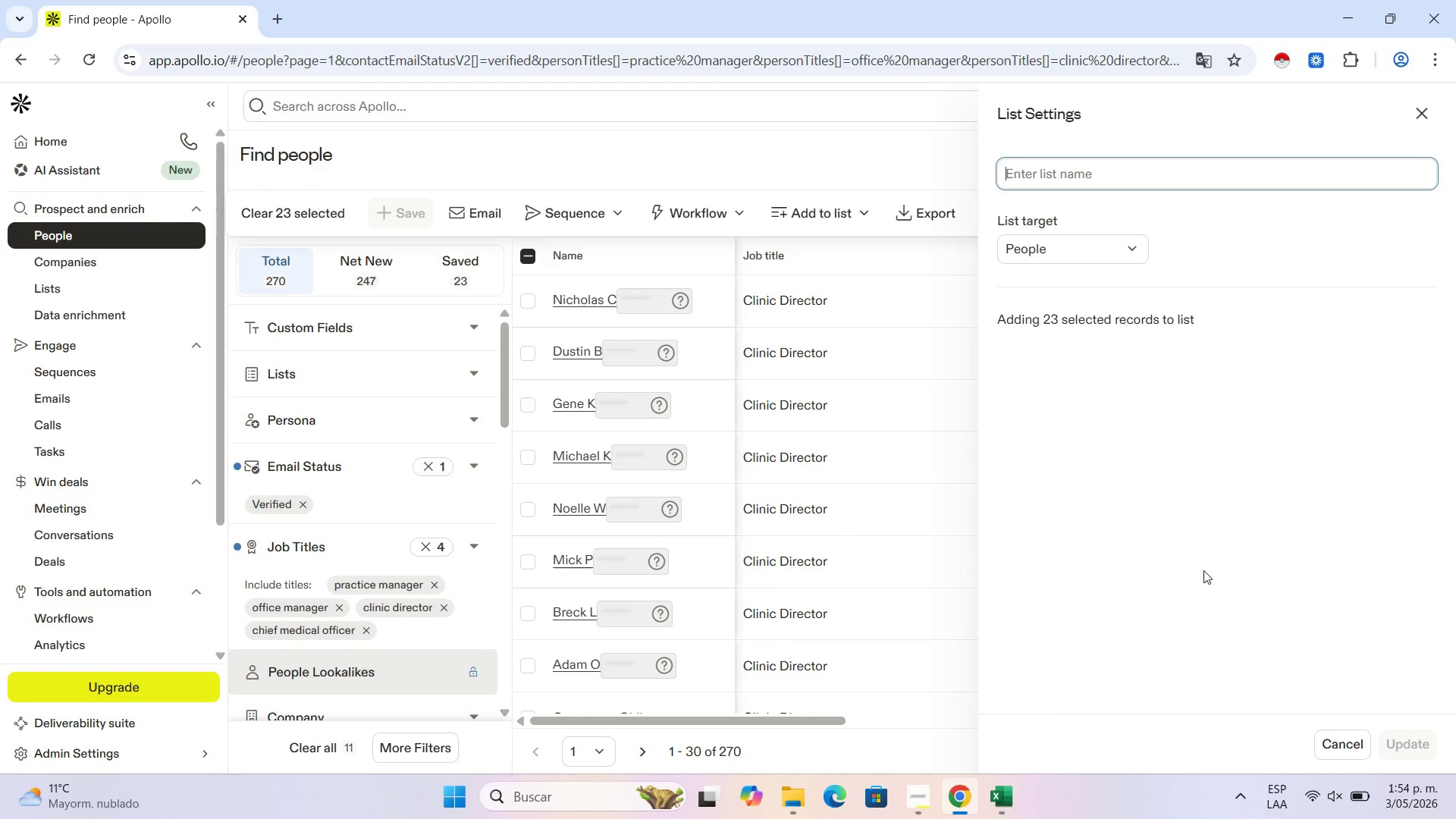 
key(Control+ControlLeft)
 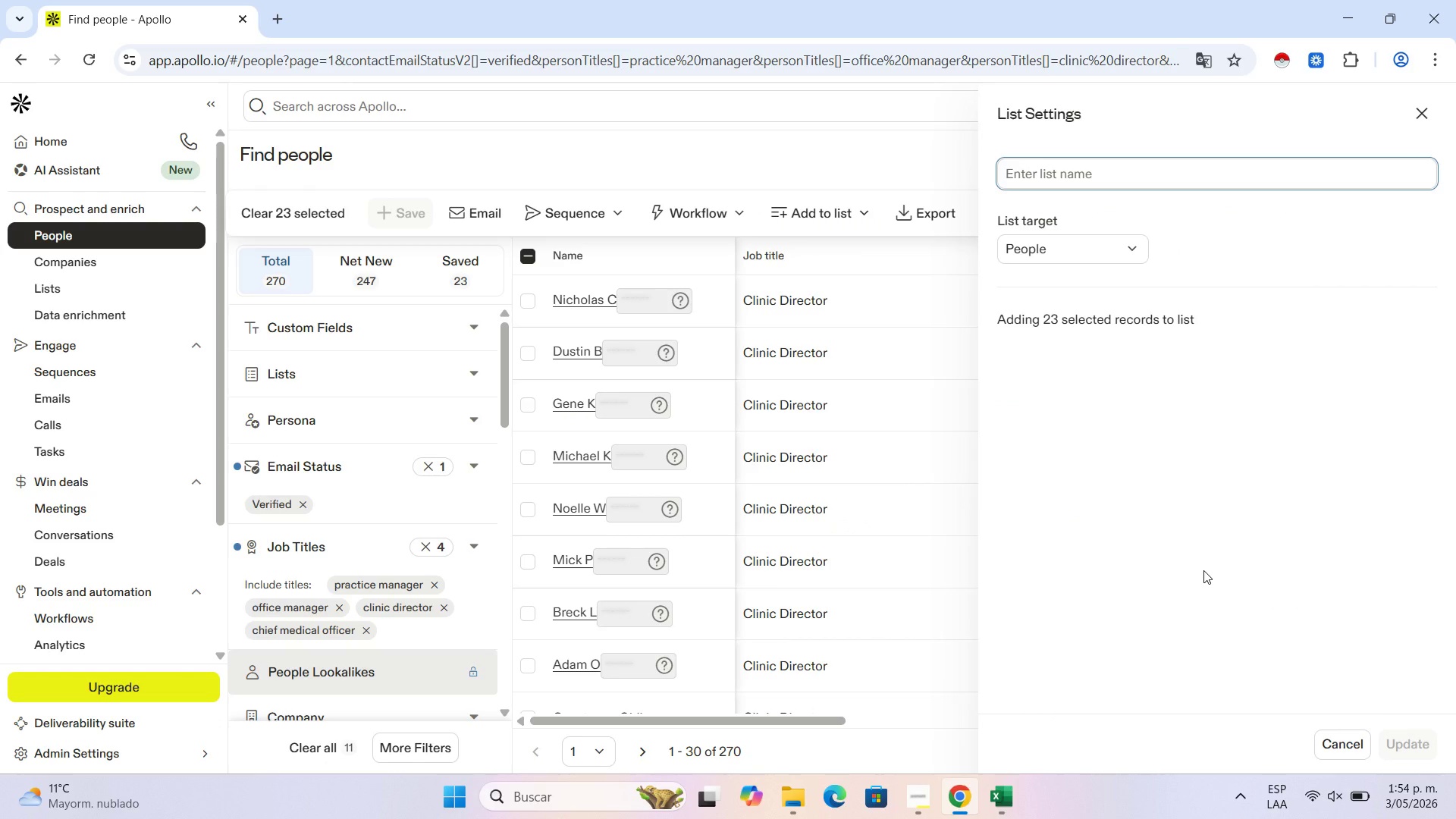 
key(Control+Shift+P)
 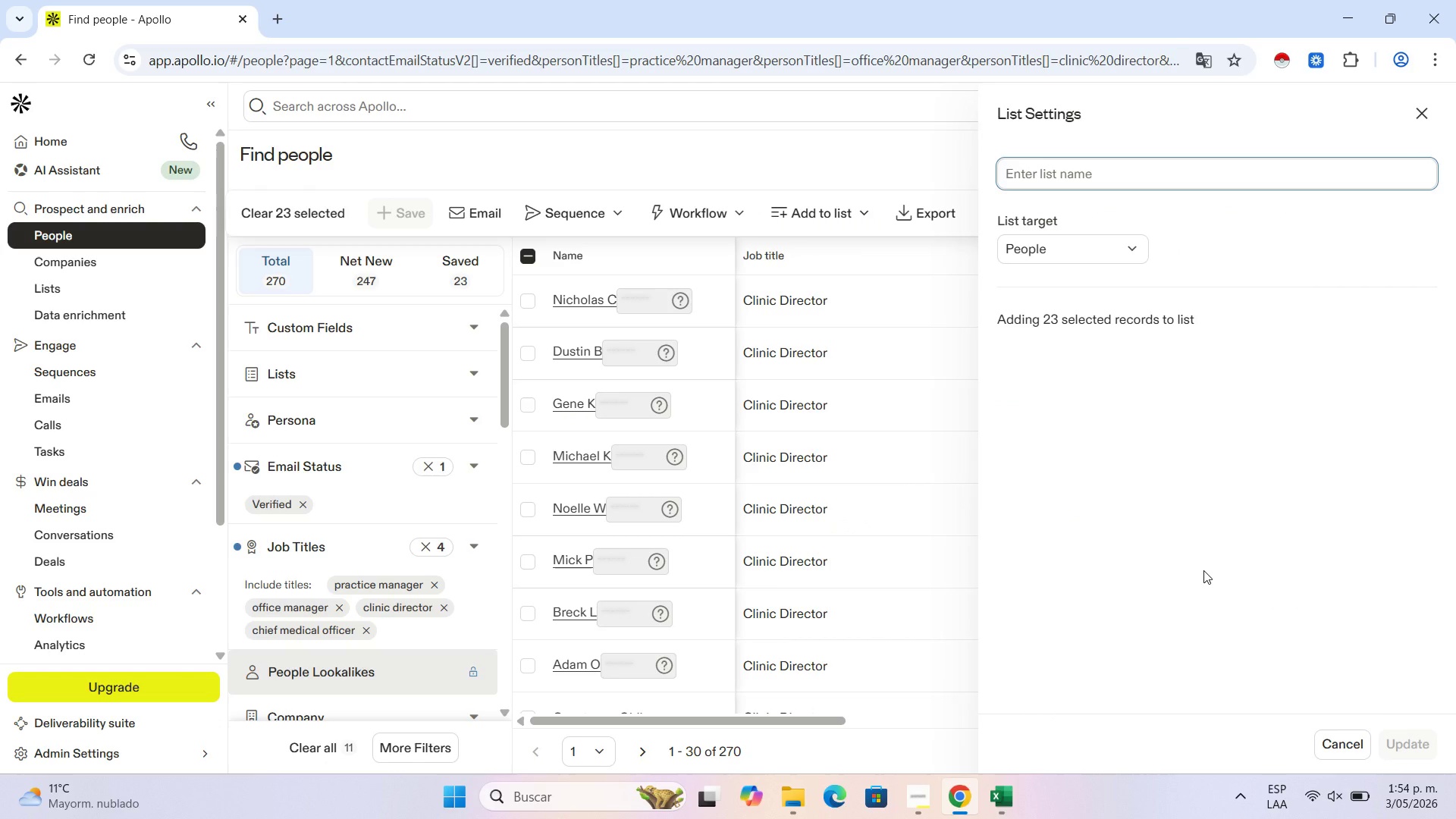 
key(Shift+N)
 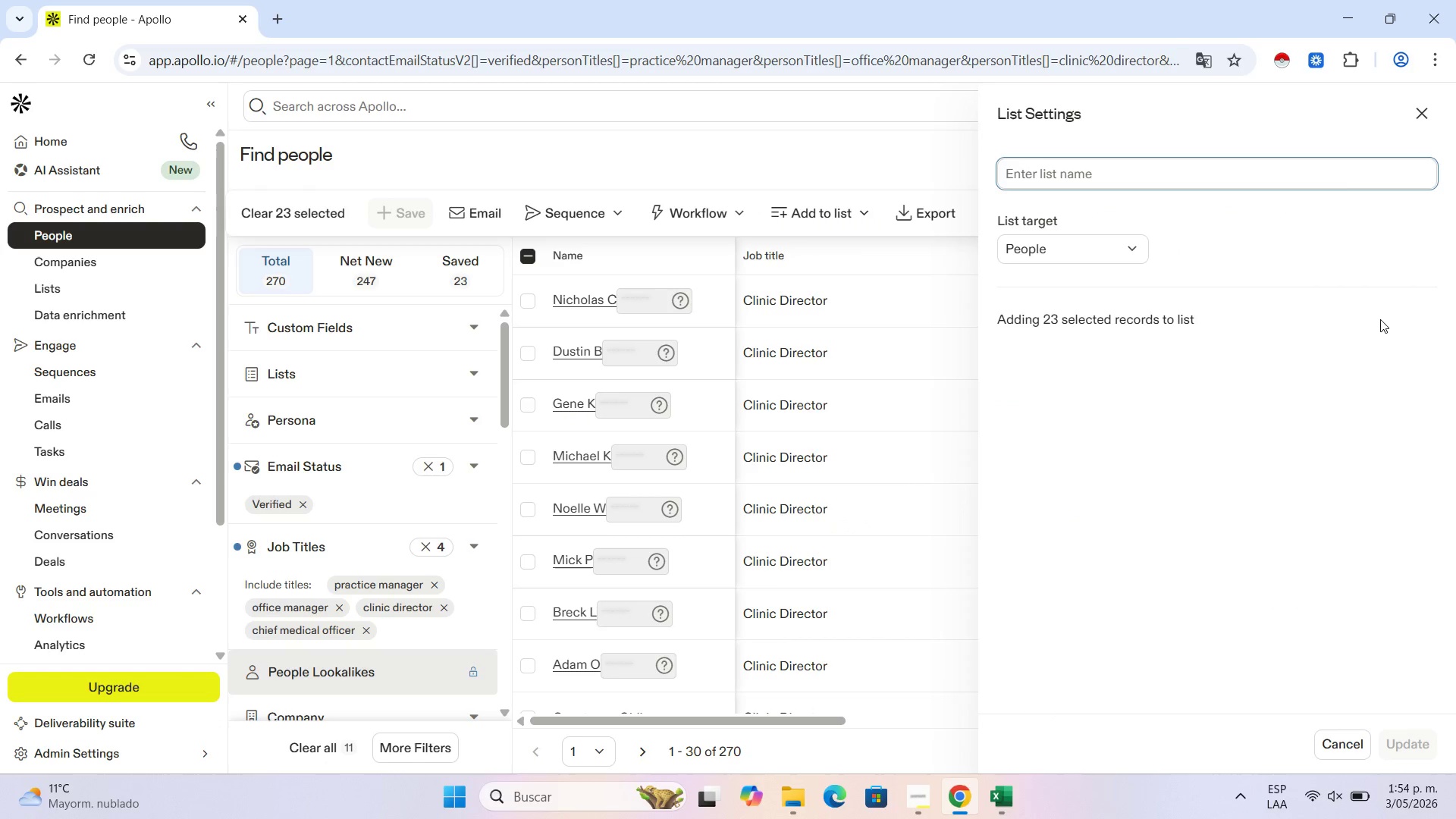 
left_click([1335, 177])
 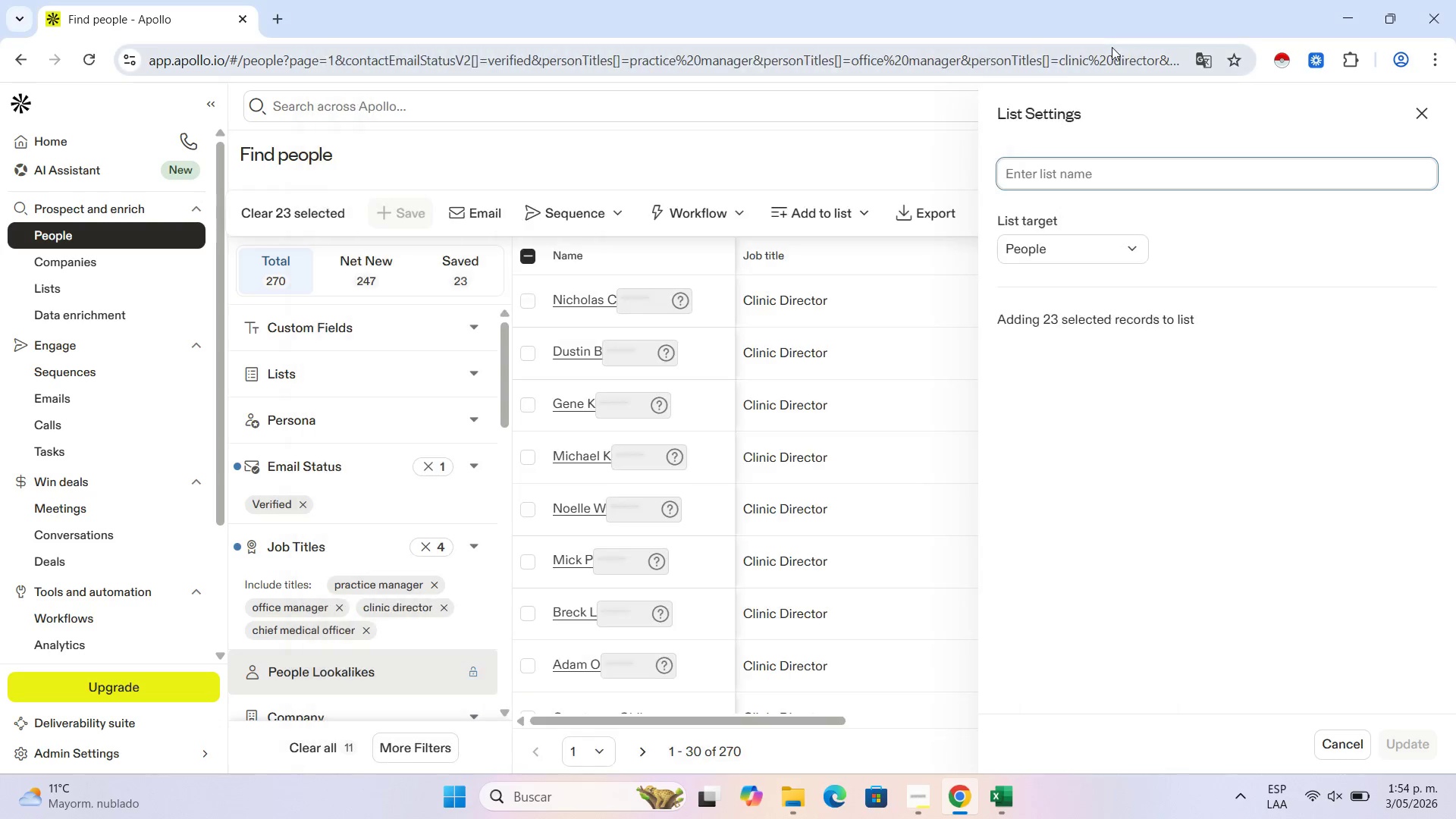 
left_click([1106, 177])
 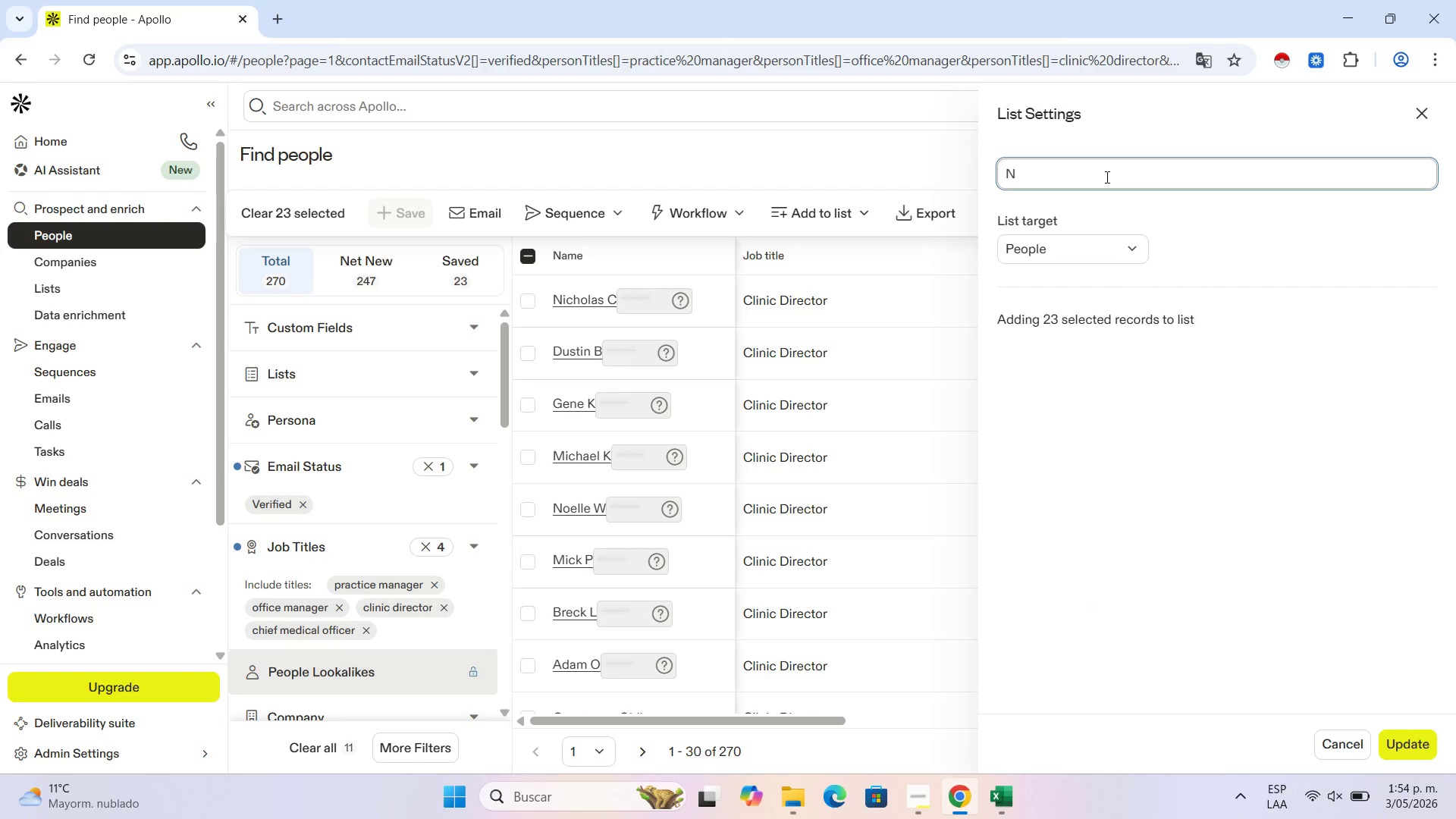 
key(Backspace)
key(Backspace)
type(PNW)
 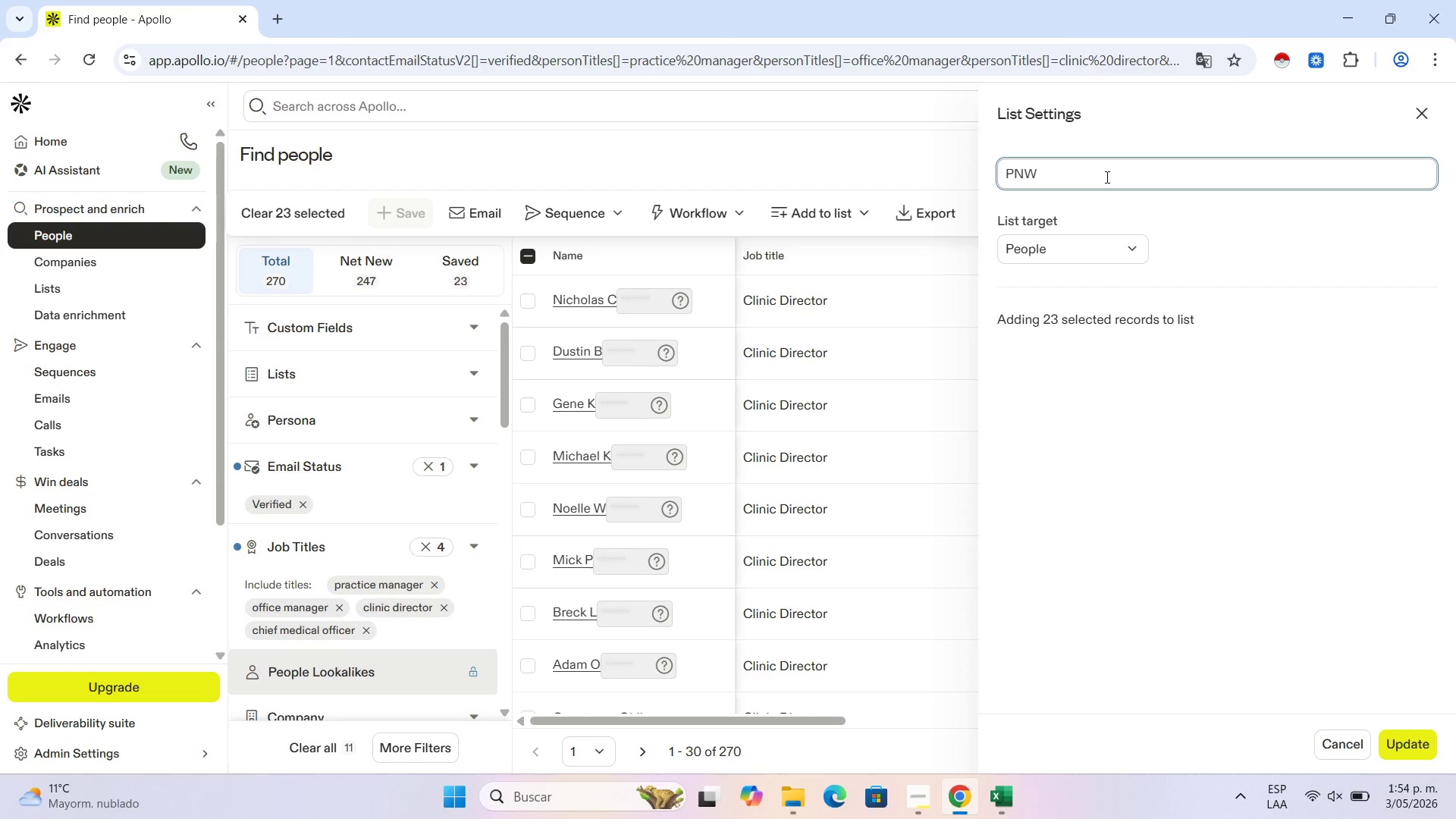 
type( Medical)
 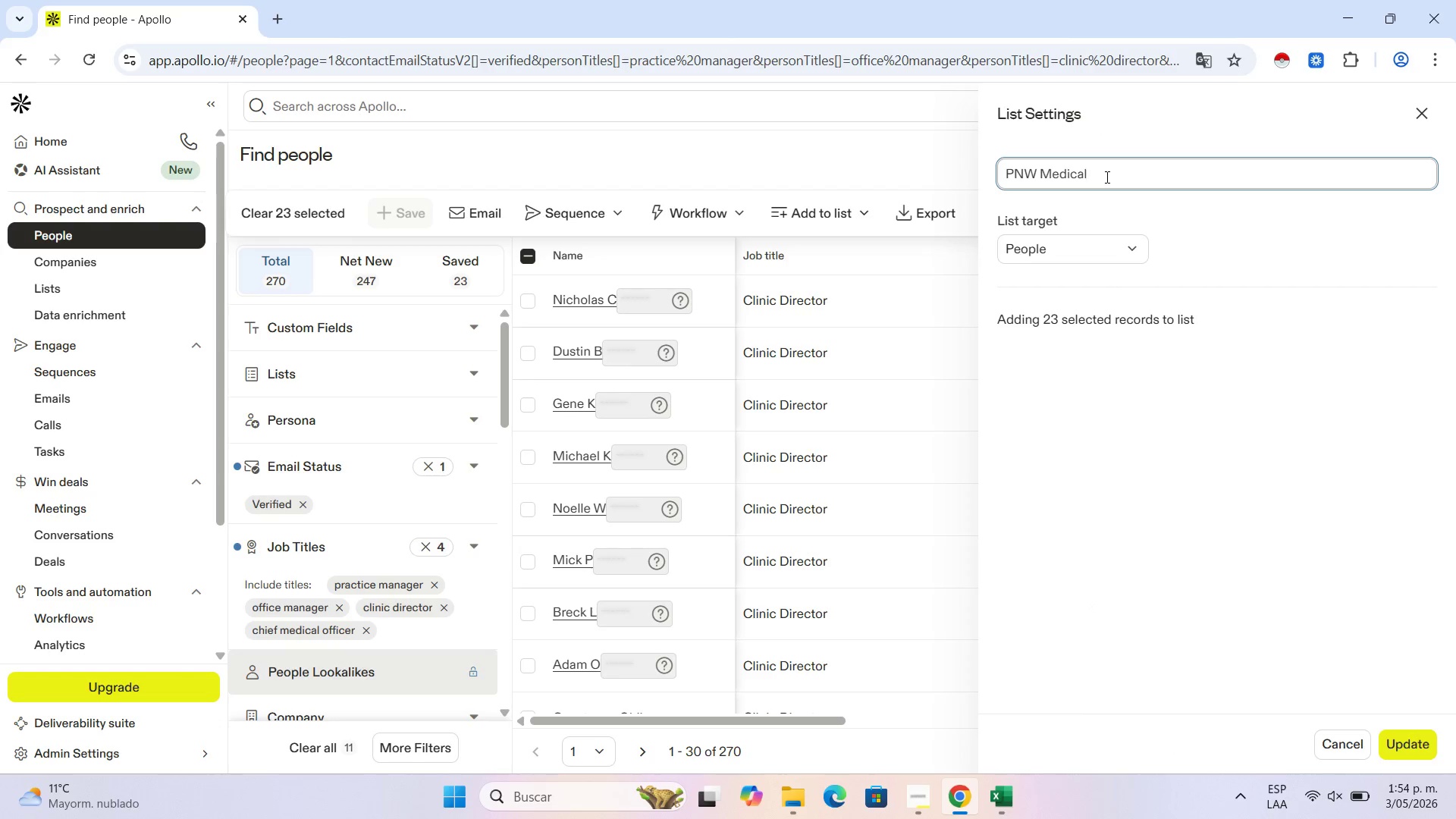 
wait(10.84)
 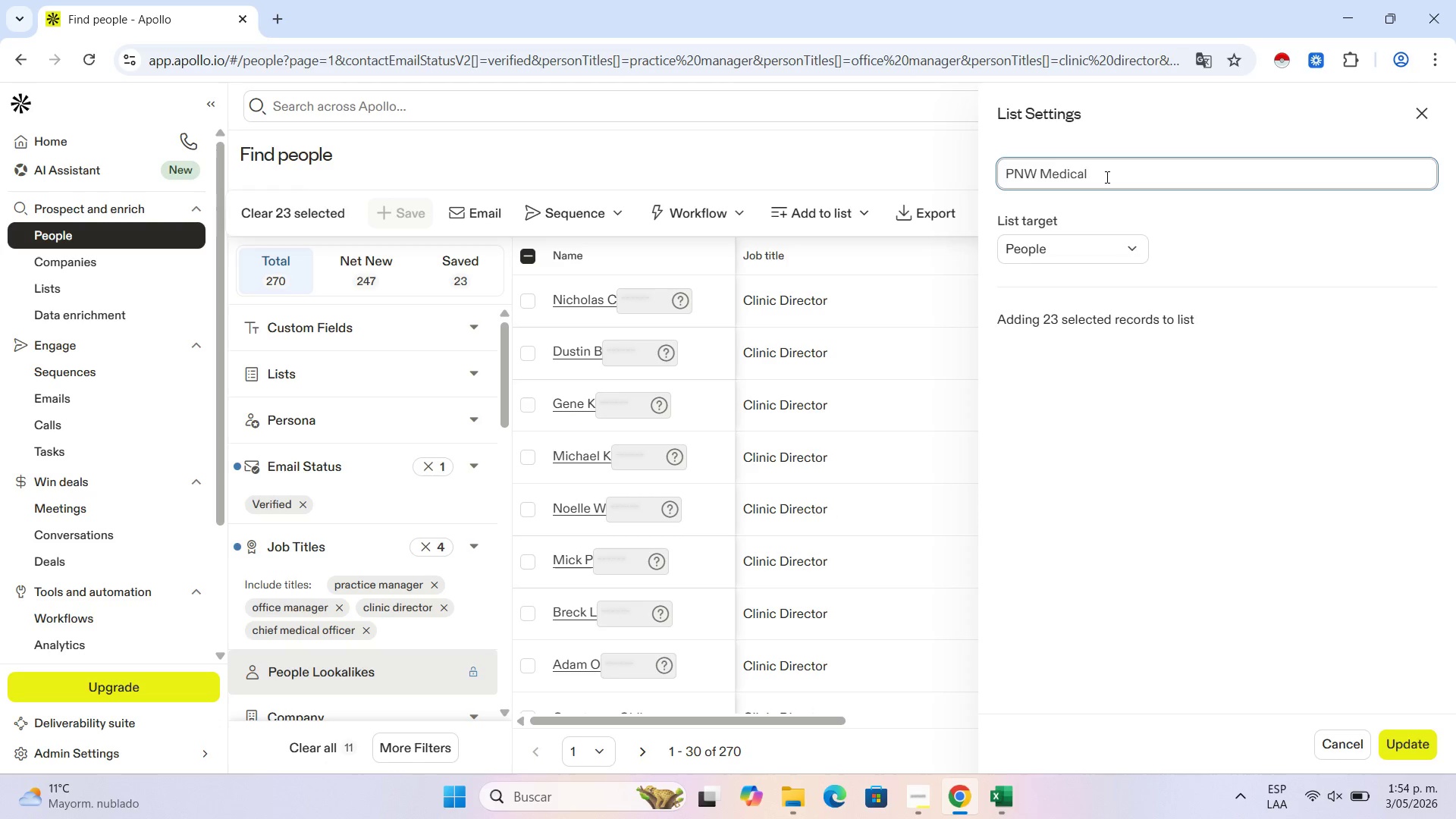 
left_click([904, 794])